 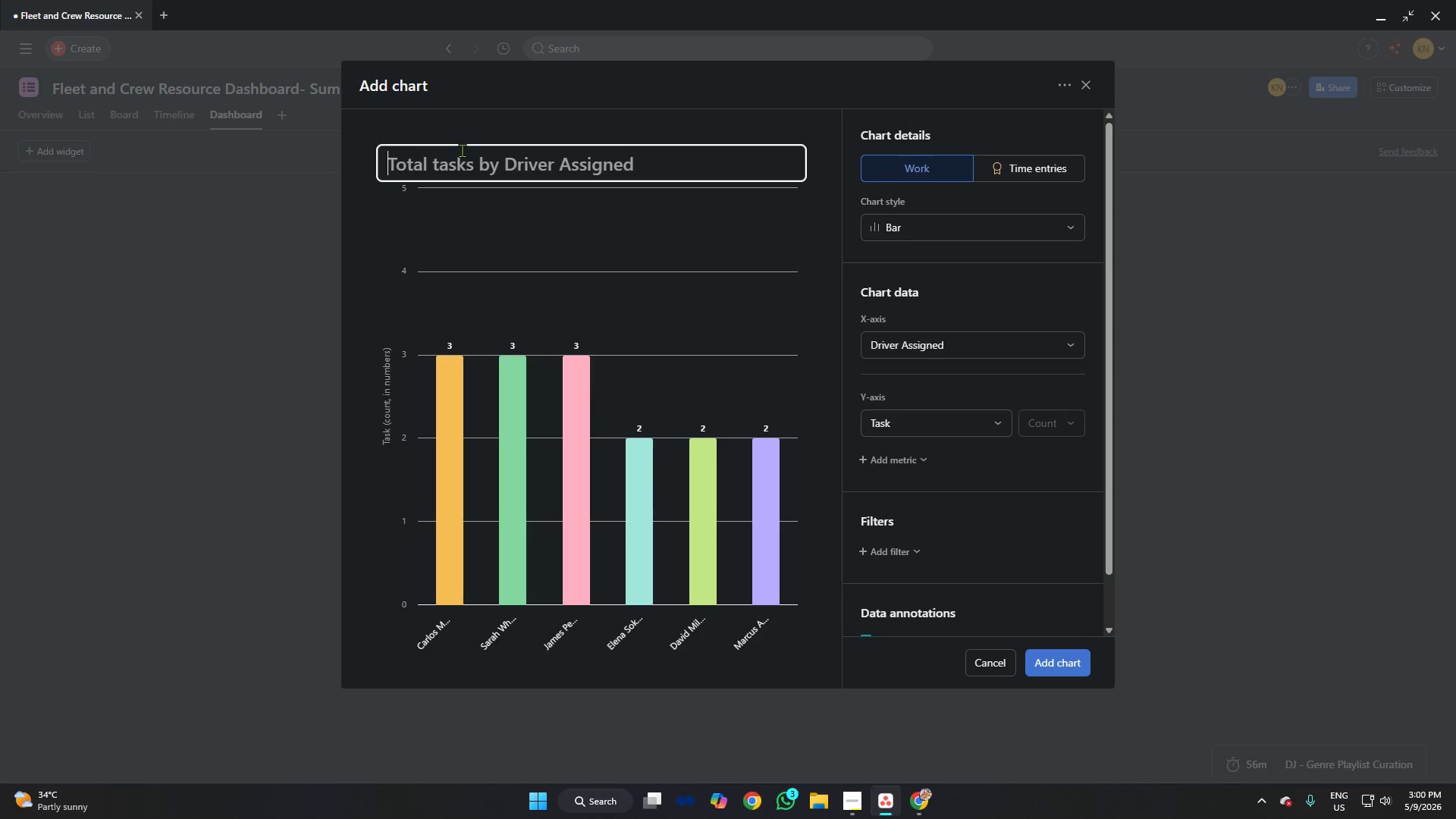 
type(Workload Chartt)
 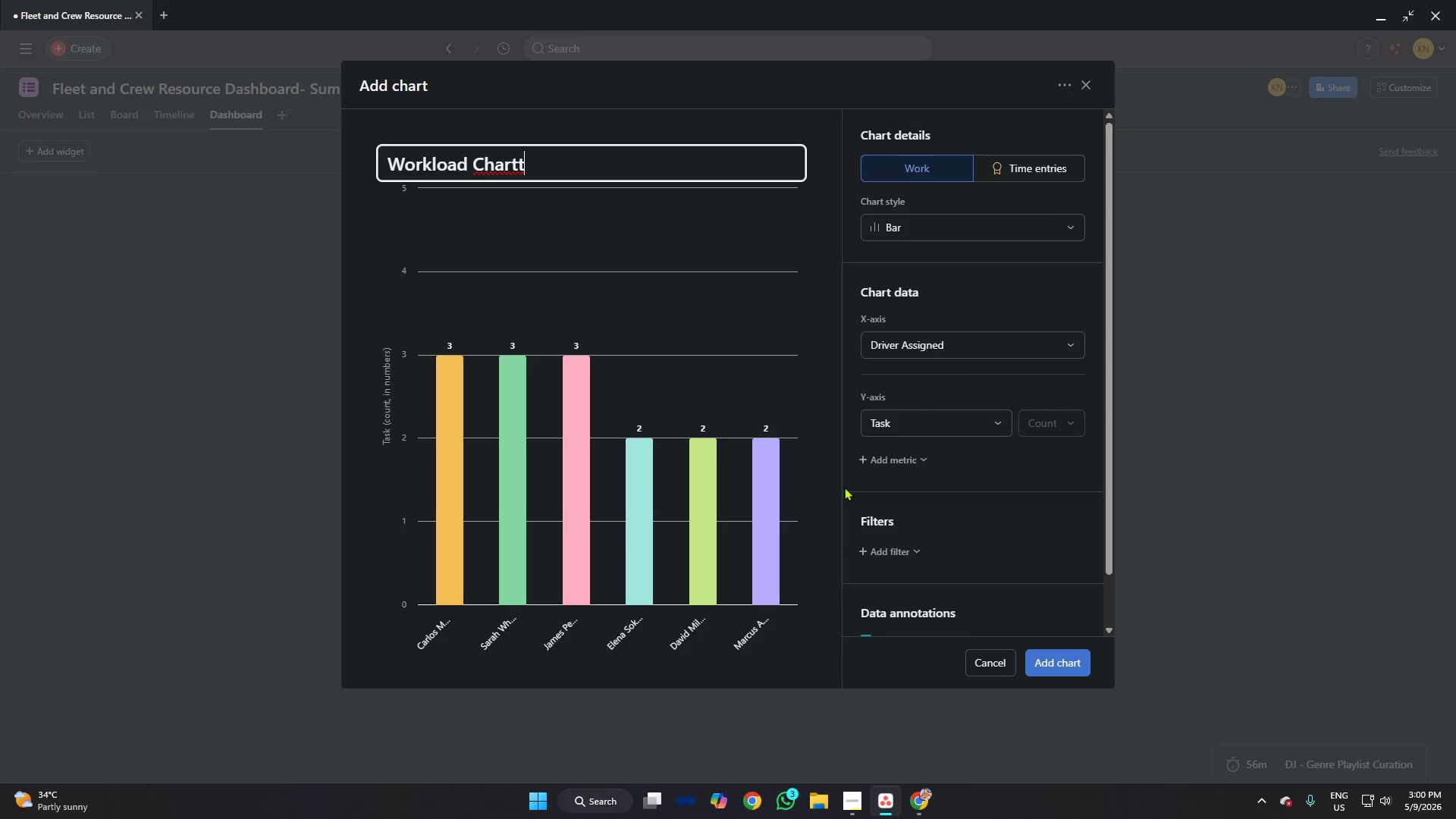 
wait(8.59)
 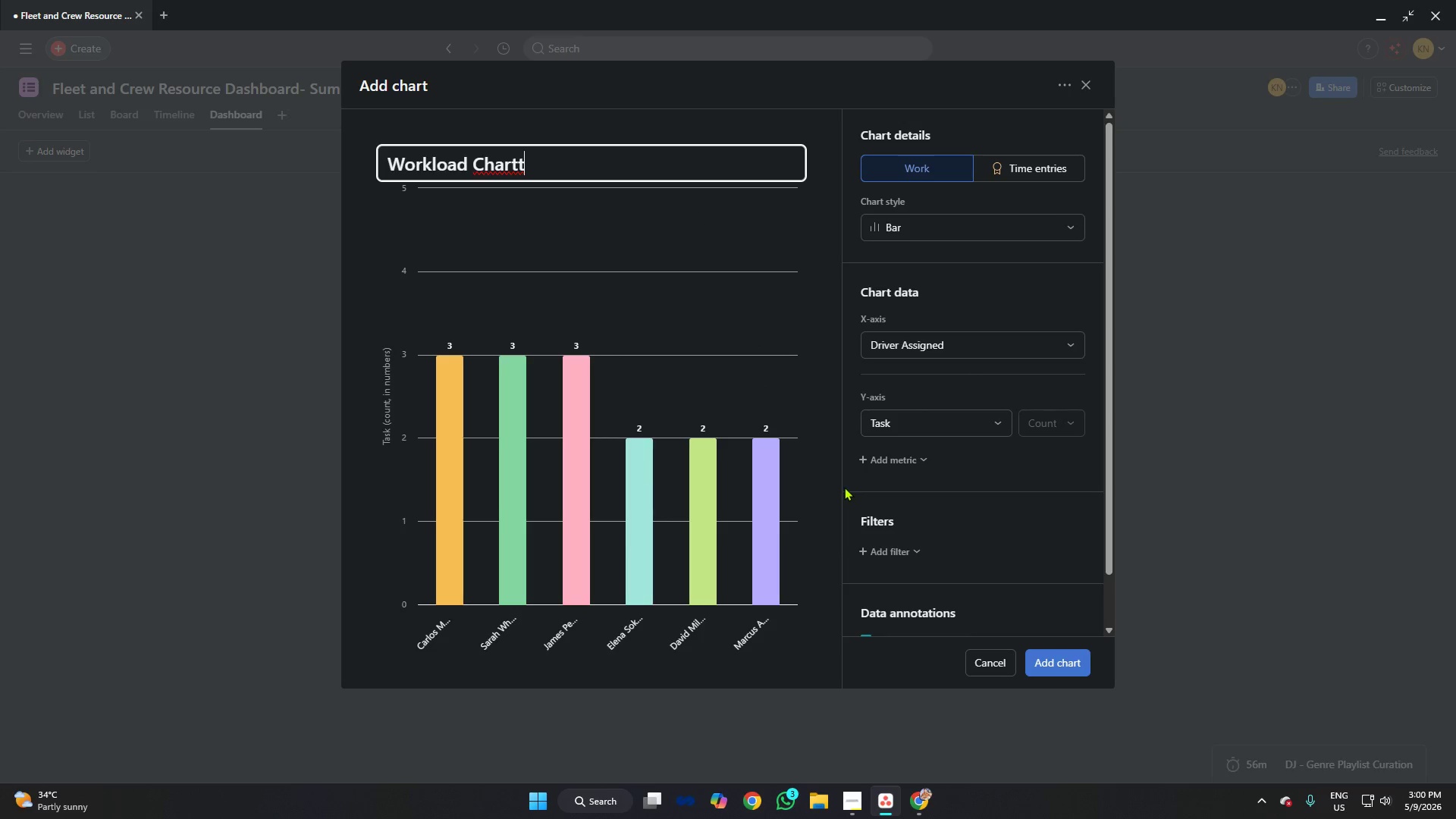 
left_click([965, 235])
 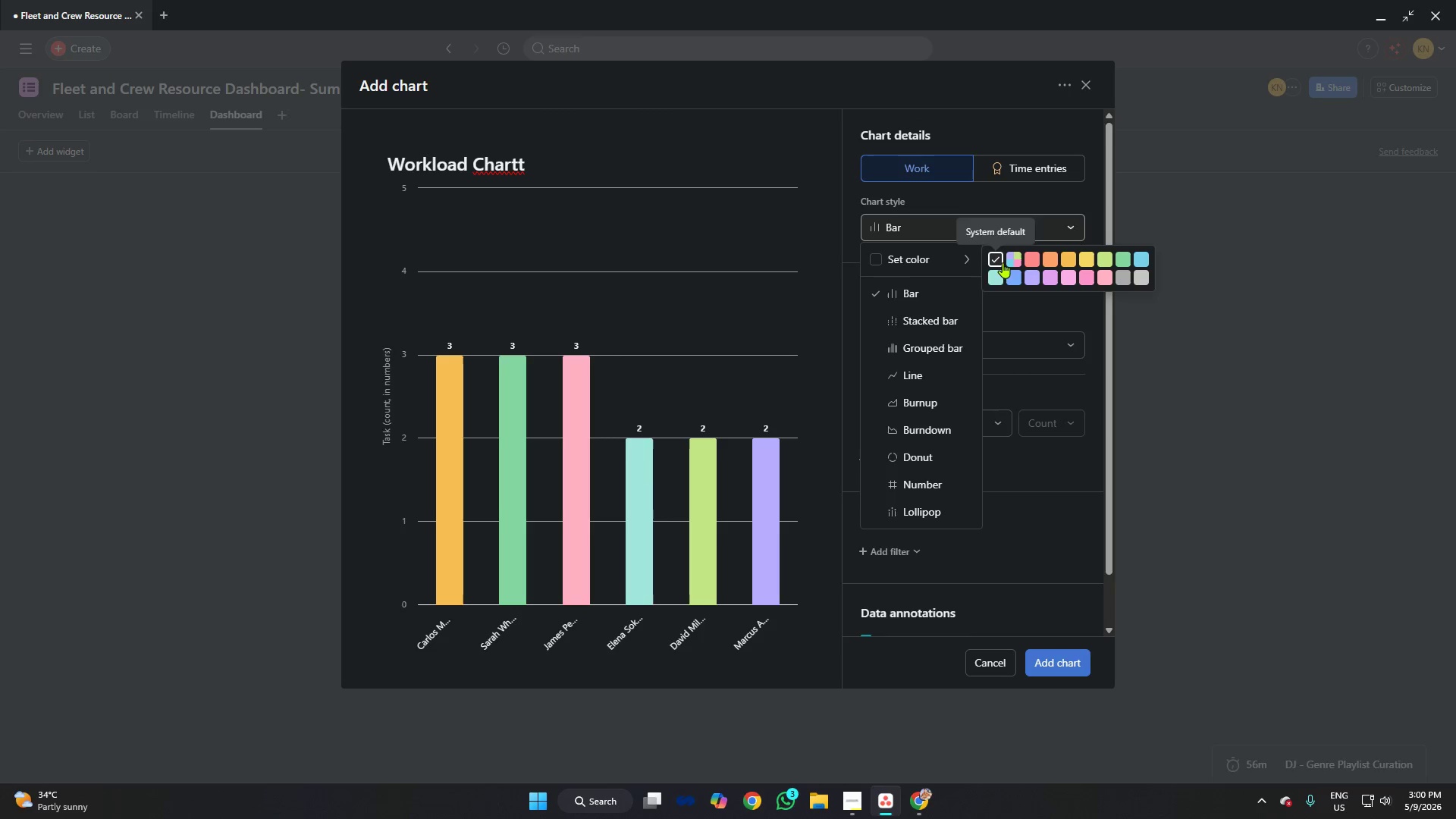 
left_click([1014, 258])
 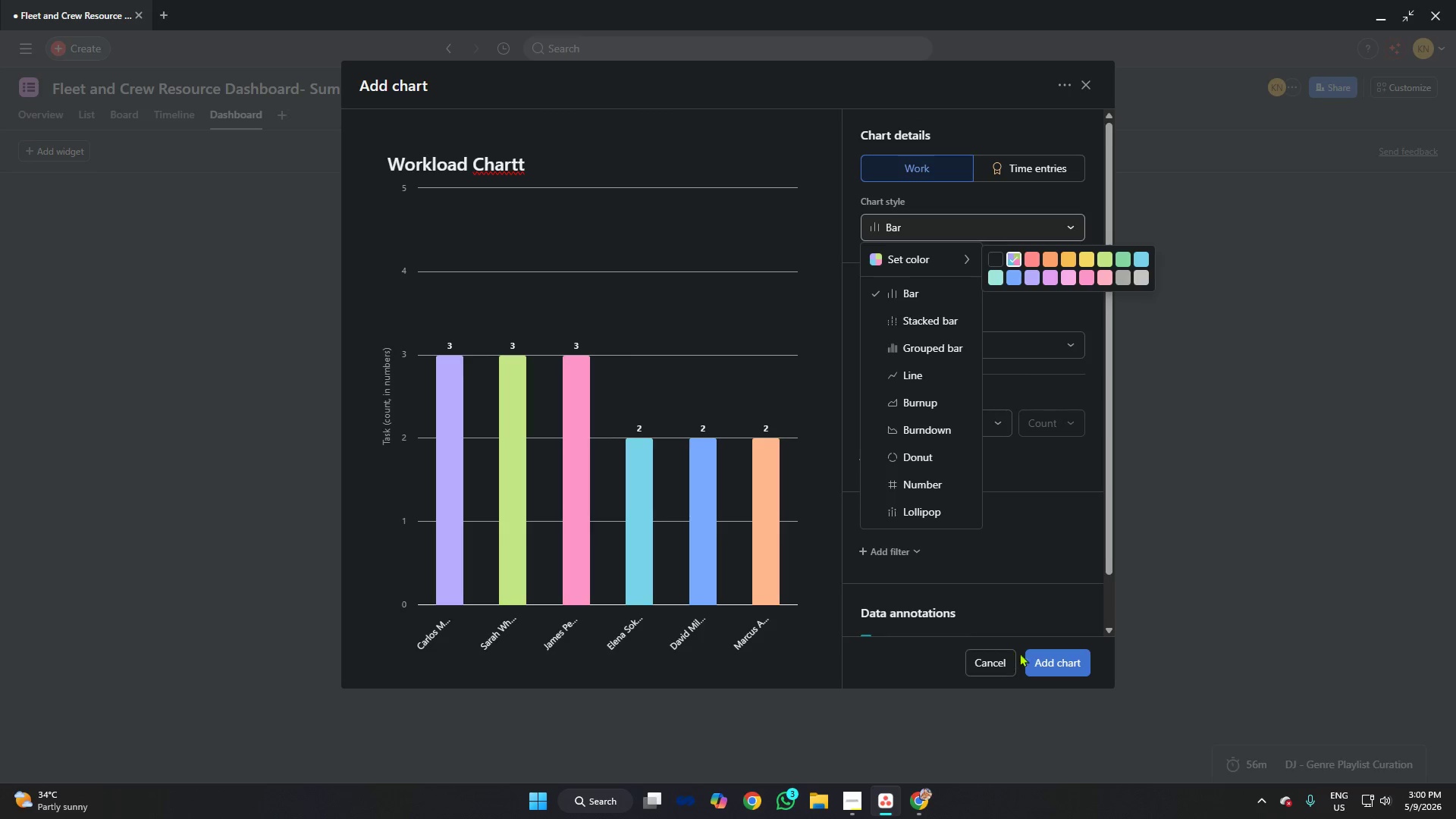 
left_click([1049, 667])
 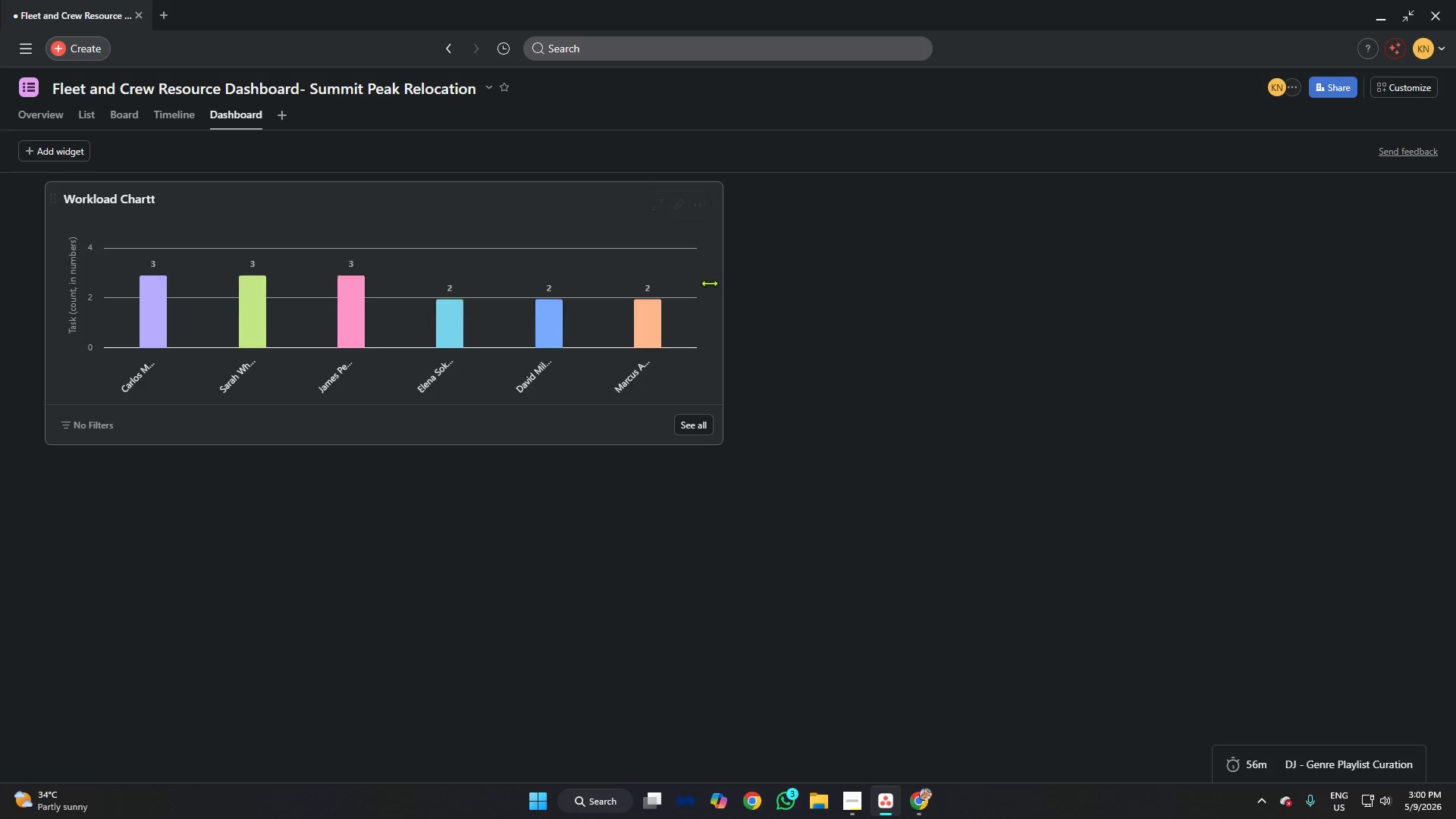 
left_click_drag(start_coordinate=[720, 278], to_coordinate=[978, 297])
 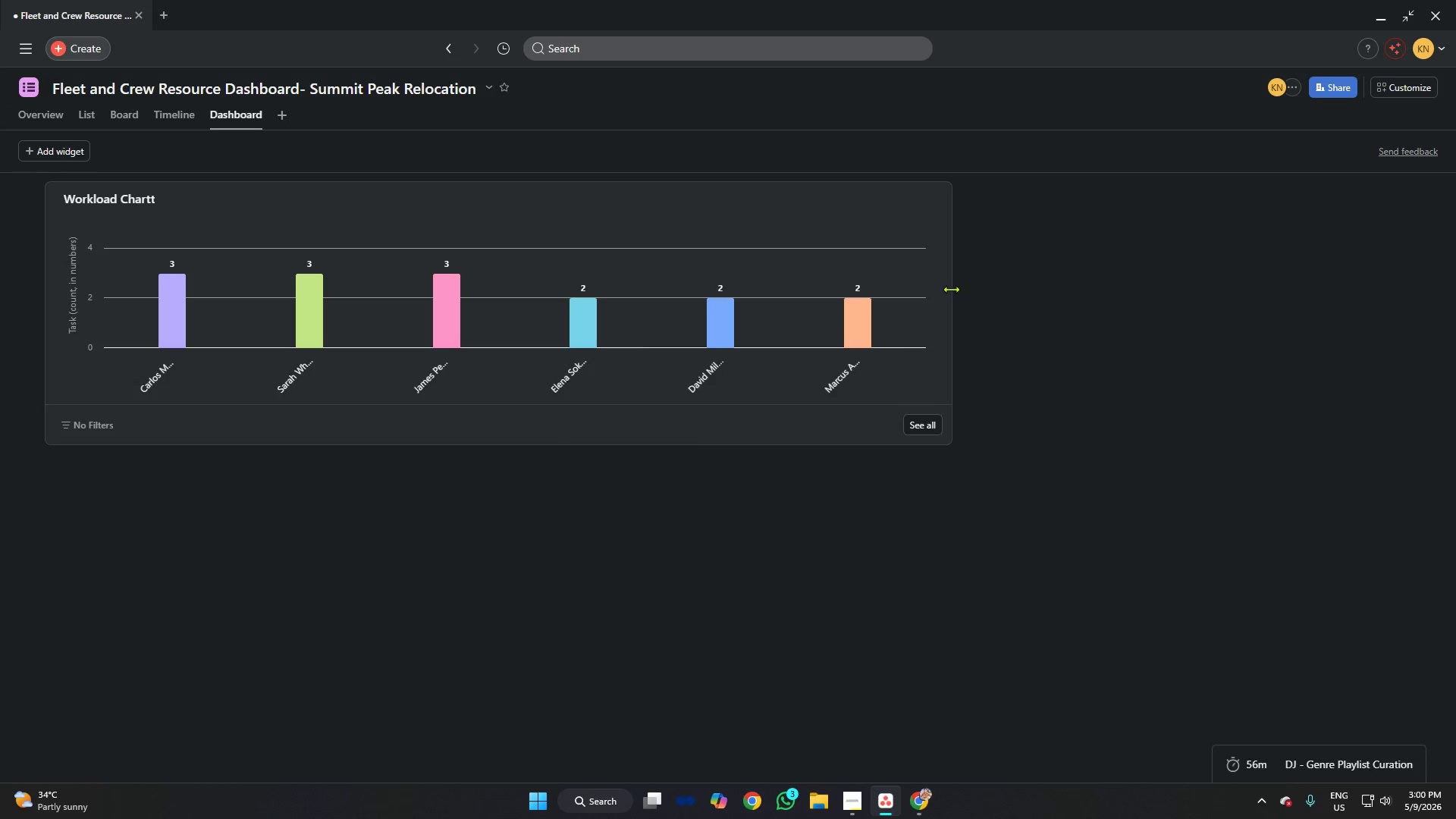 
left_click_drag(start_coordinate=[947, 288], to_coordinate=[1248, 294])
 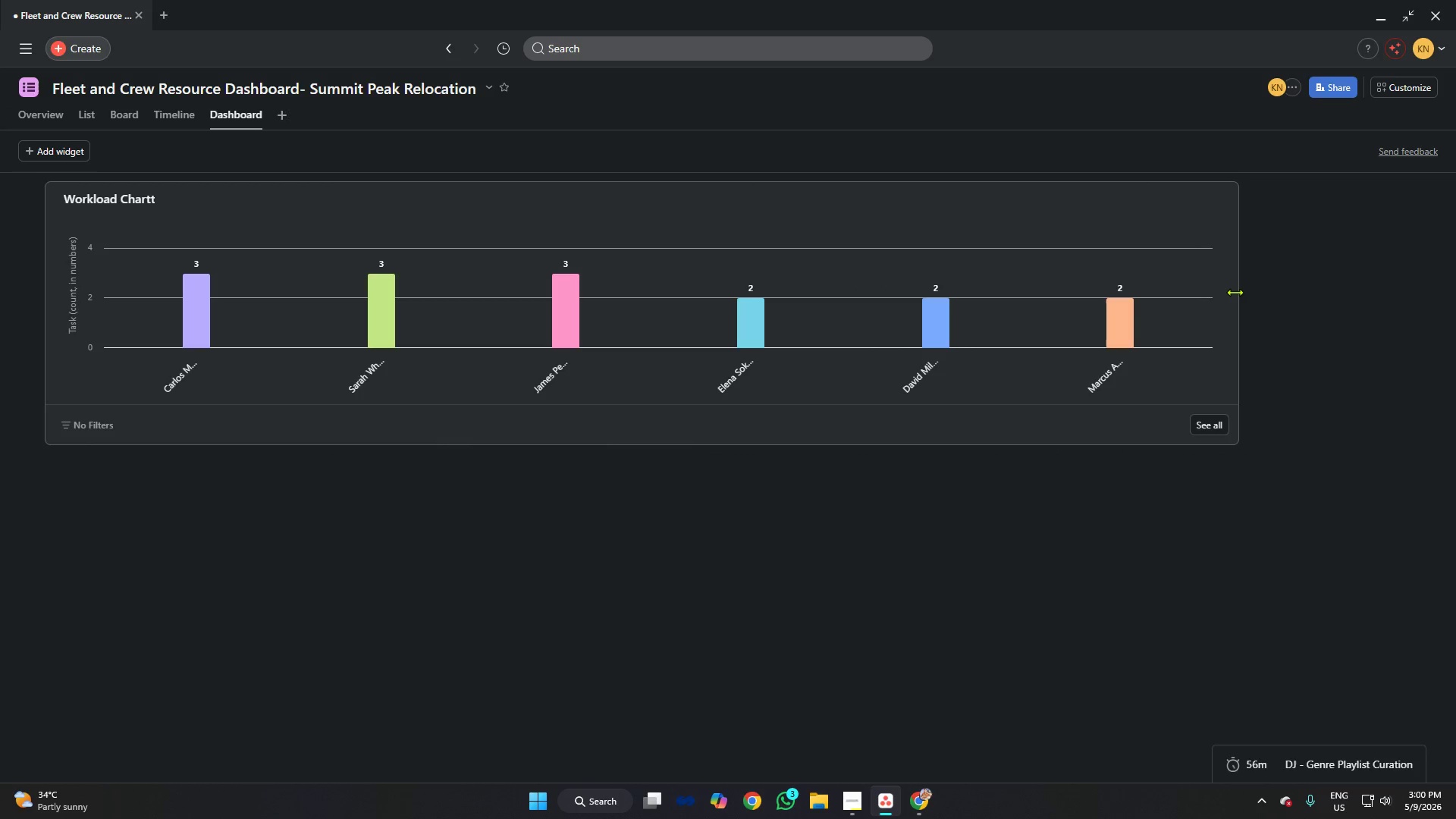 
left_click_drag(start_coordinate=[1235, 292], to_coordinate=[550, 293])
 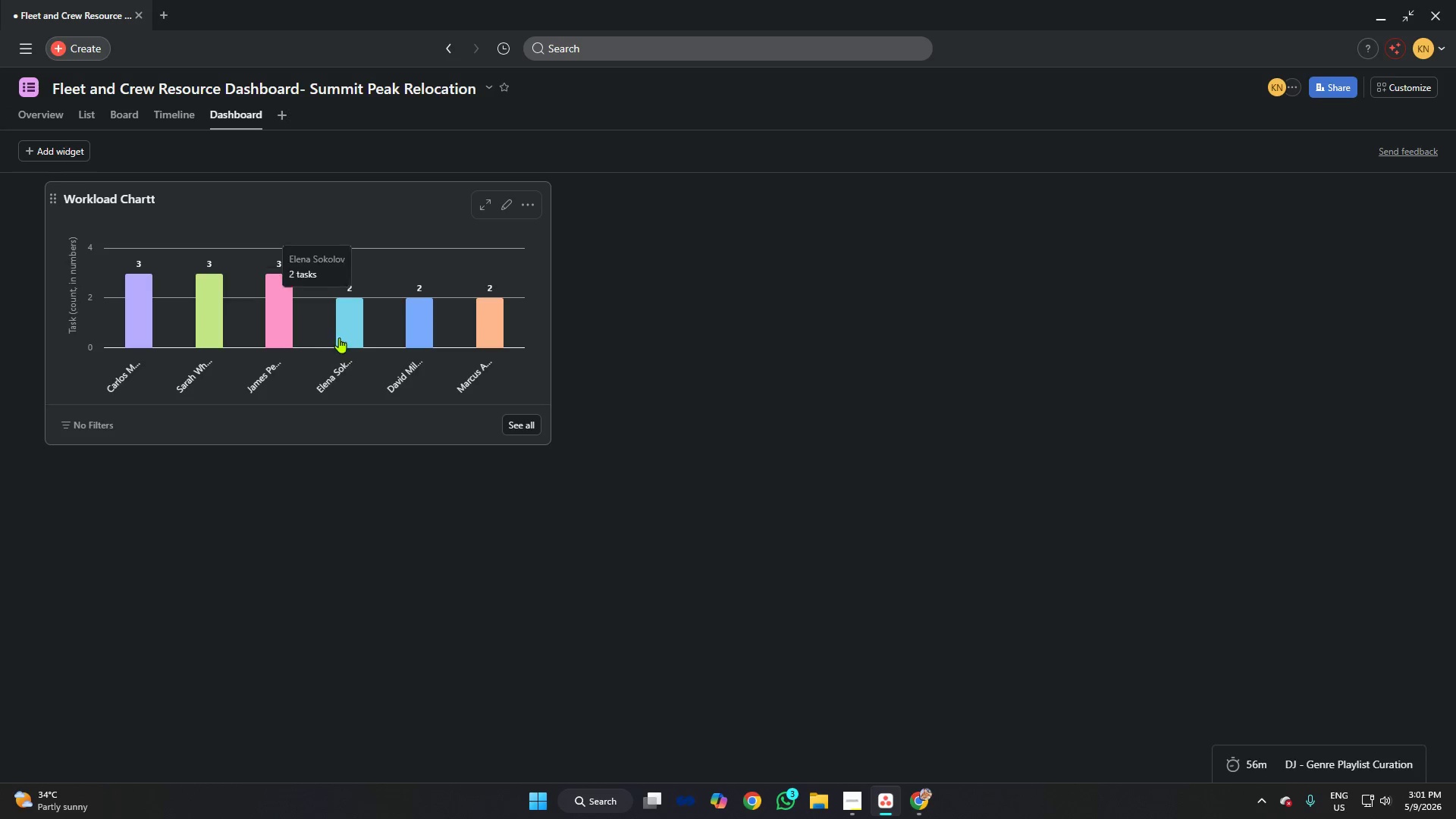 
left_click_drag(start_coordinate=[316, 441], to_coordinate=[325, 764])
 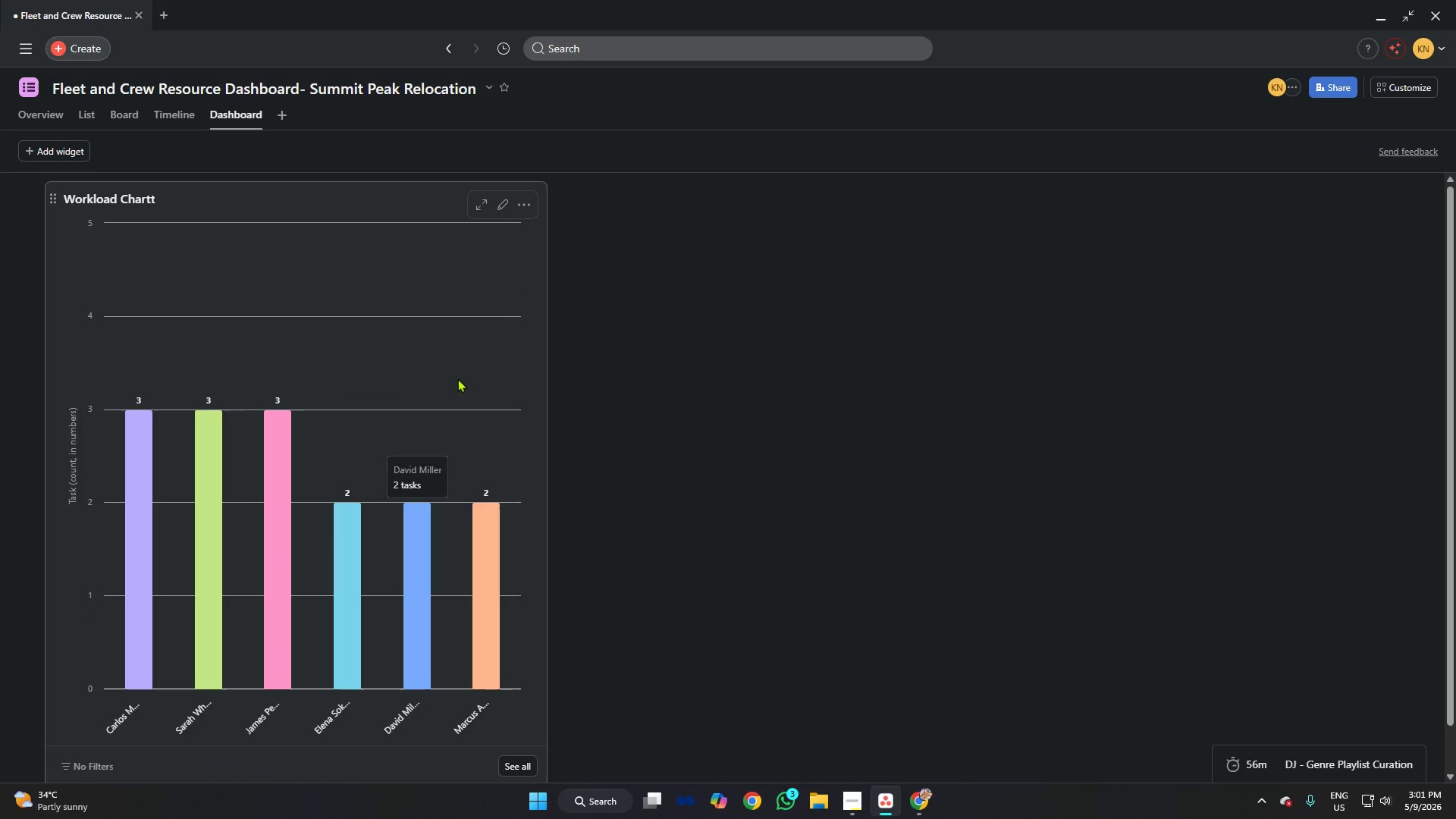 
scroll: coordinate [452, 375], scroll_direction: none, amount: 0.0
 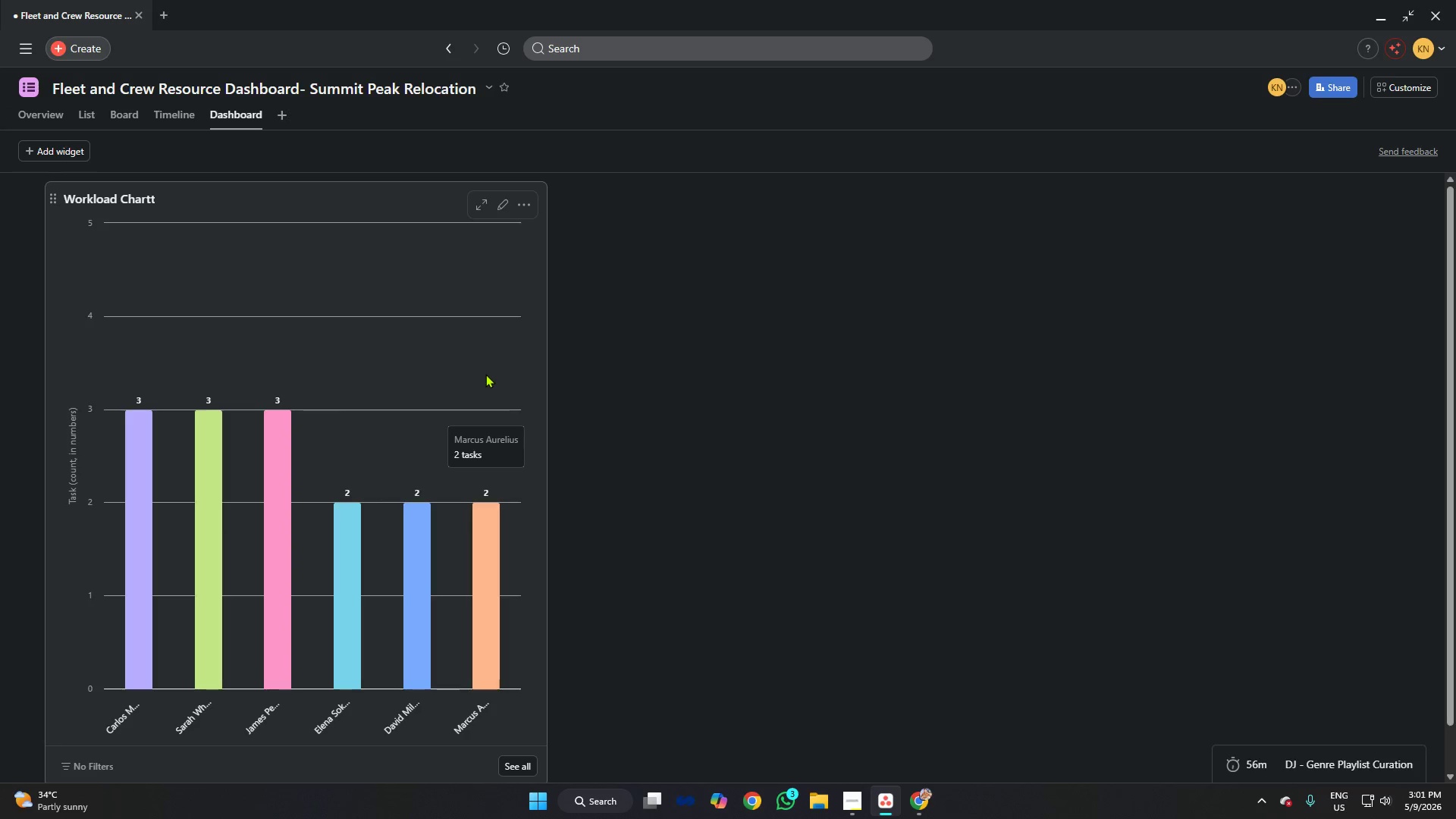 
wait(11.4)
 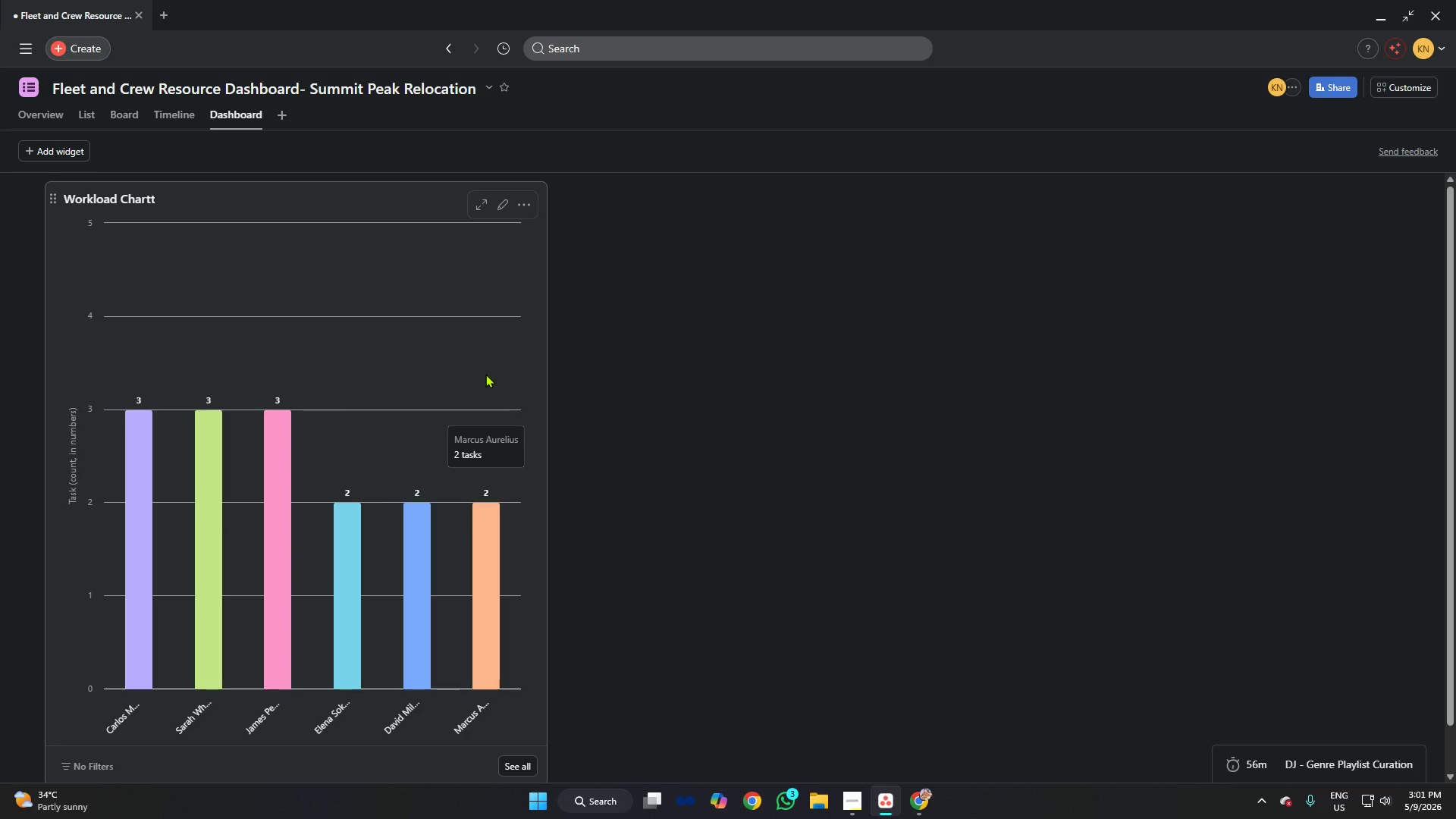 
left_click([849, 800])